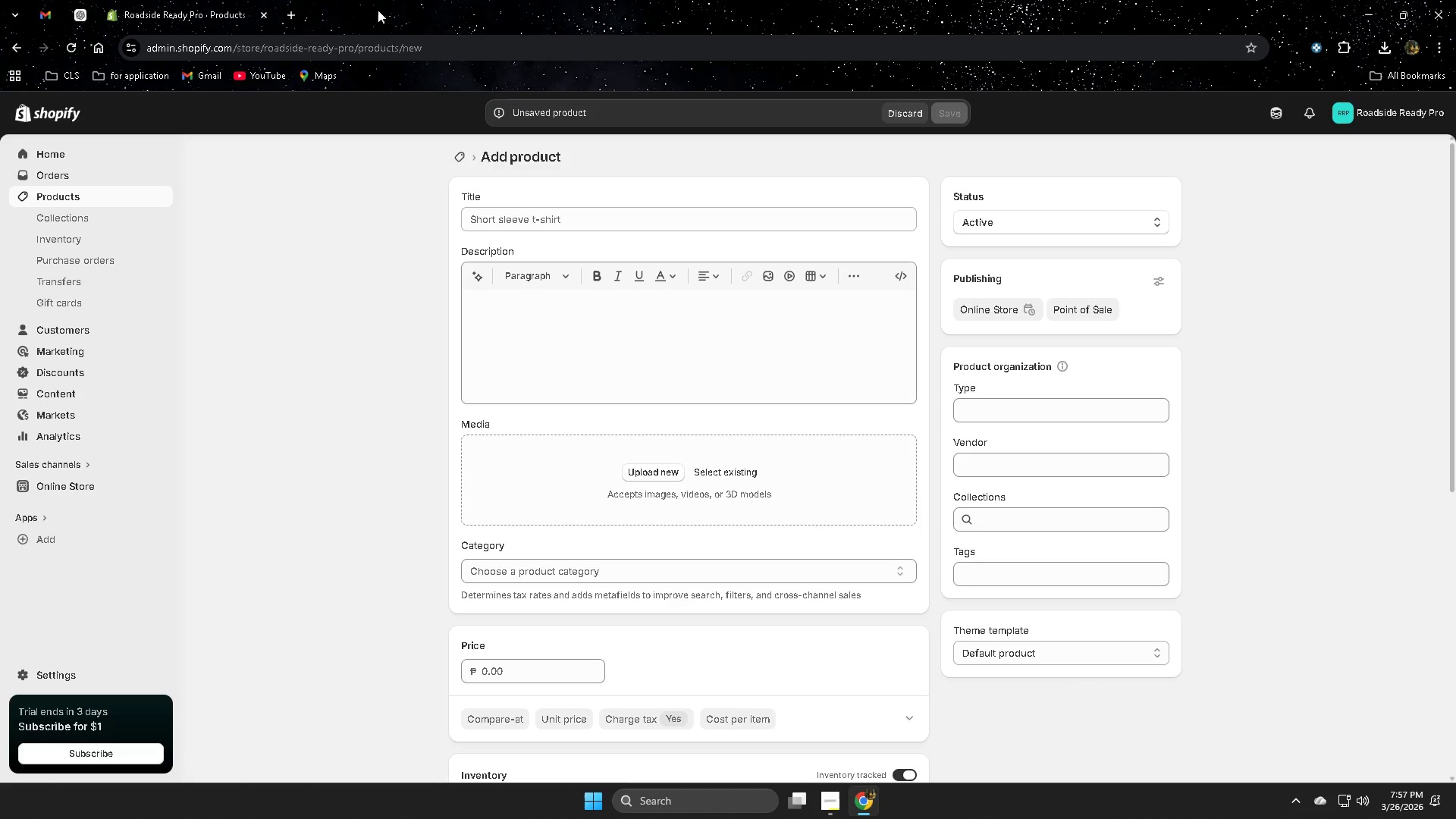 
key(Control+W)
 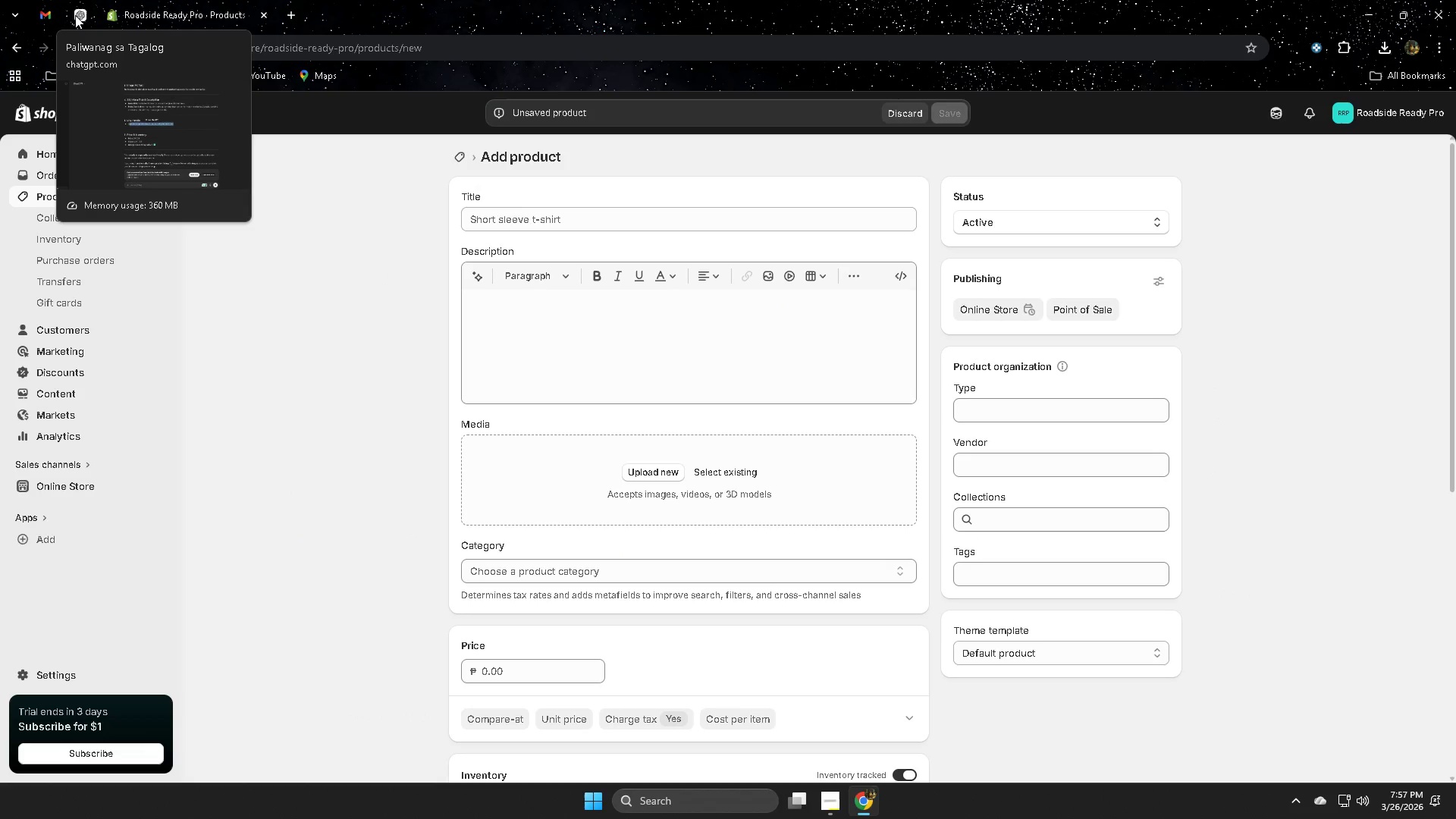 
left_click([75, 15])
 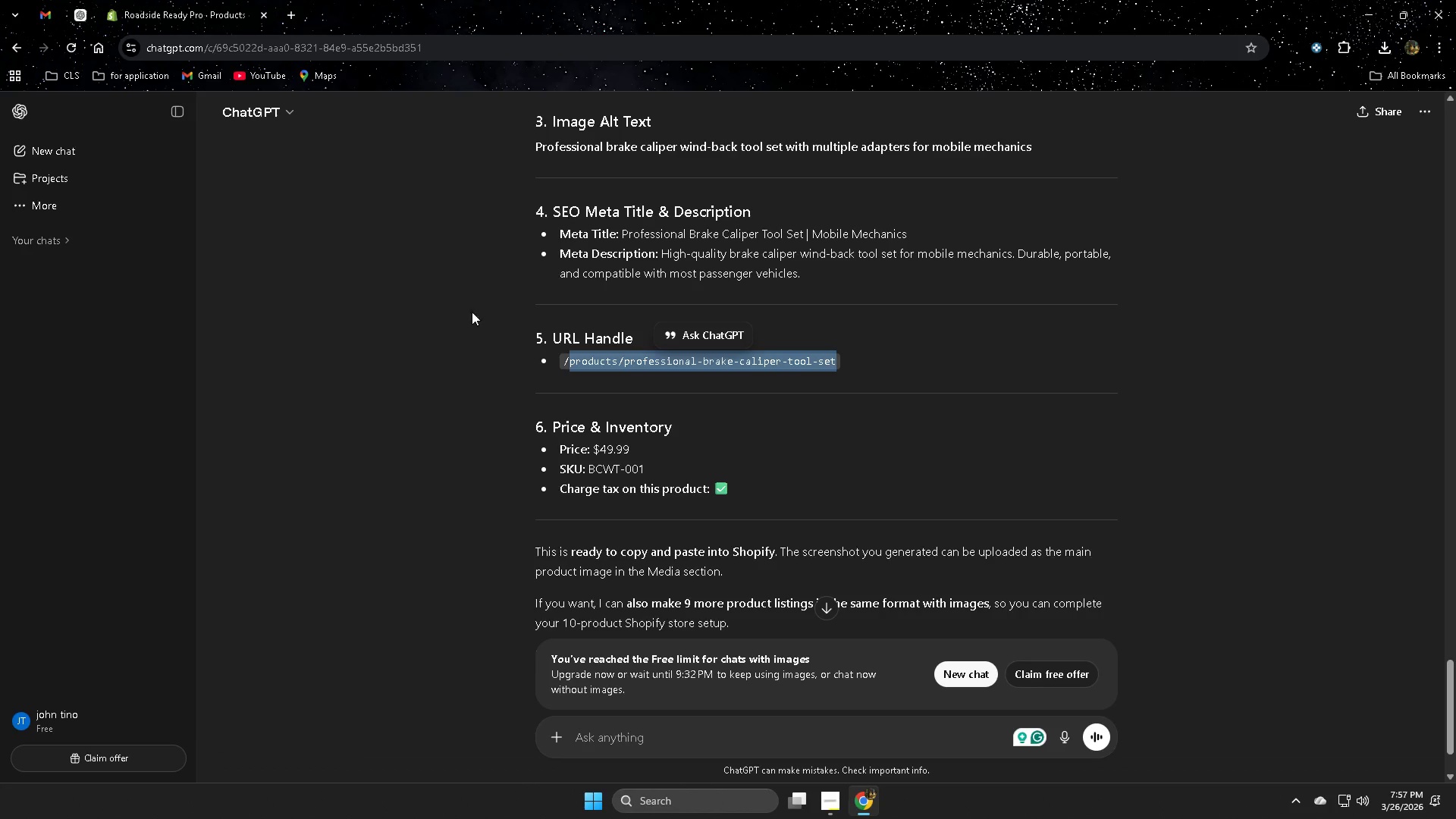 
left_click([688, 748])
 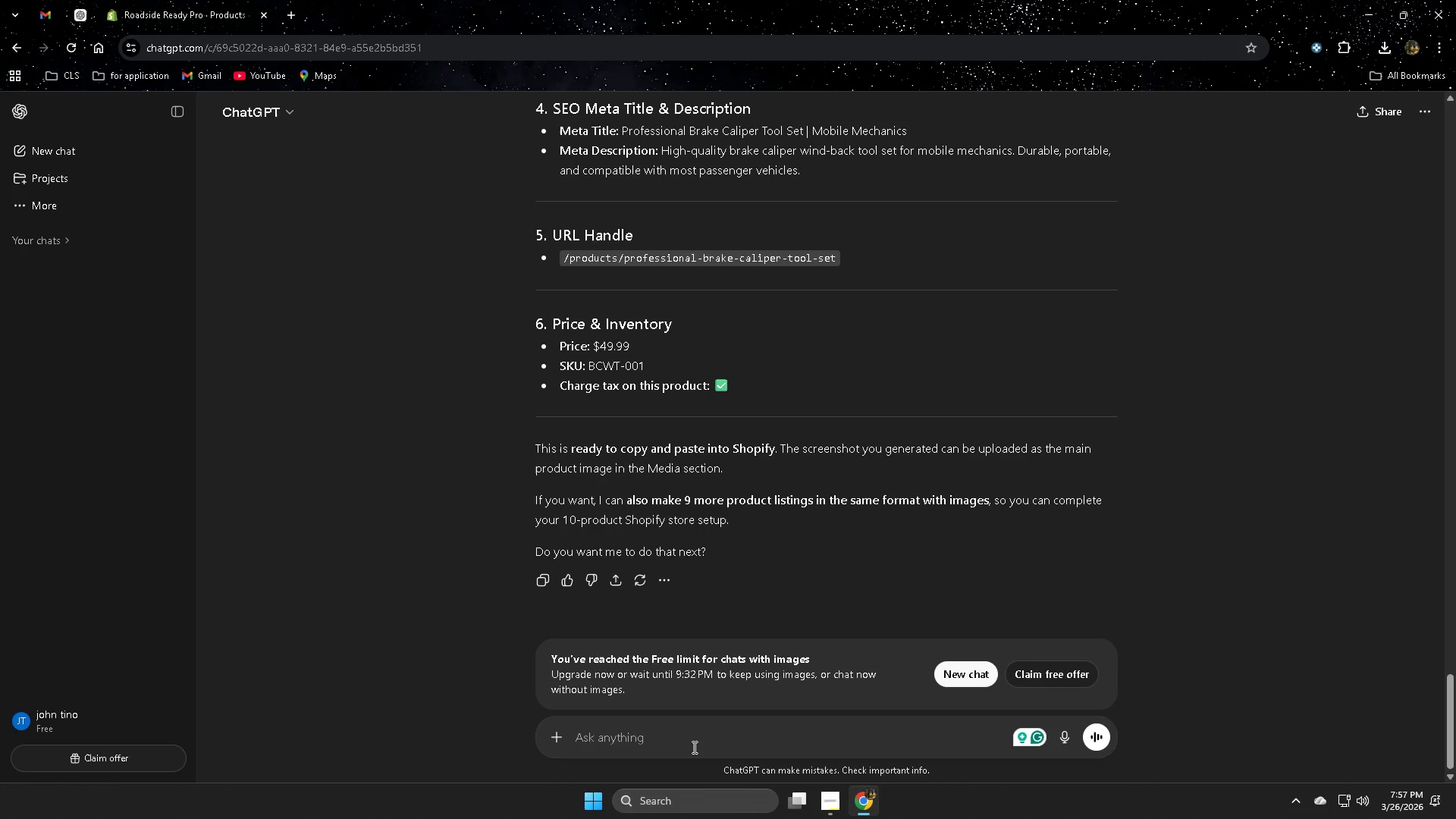 
scroll: coordinate [750, 728], scroll_direction: down, amount: 3.0
 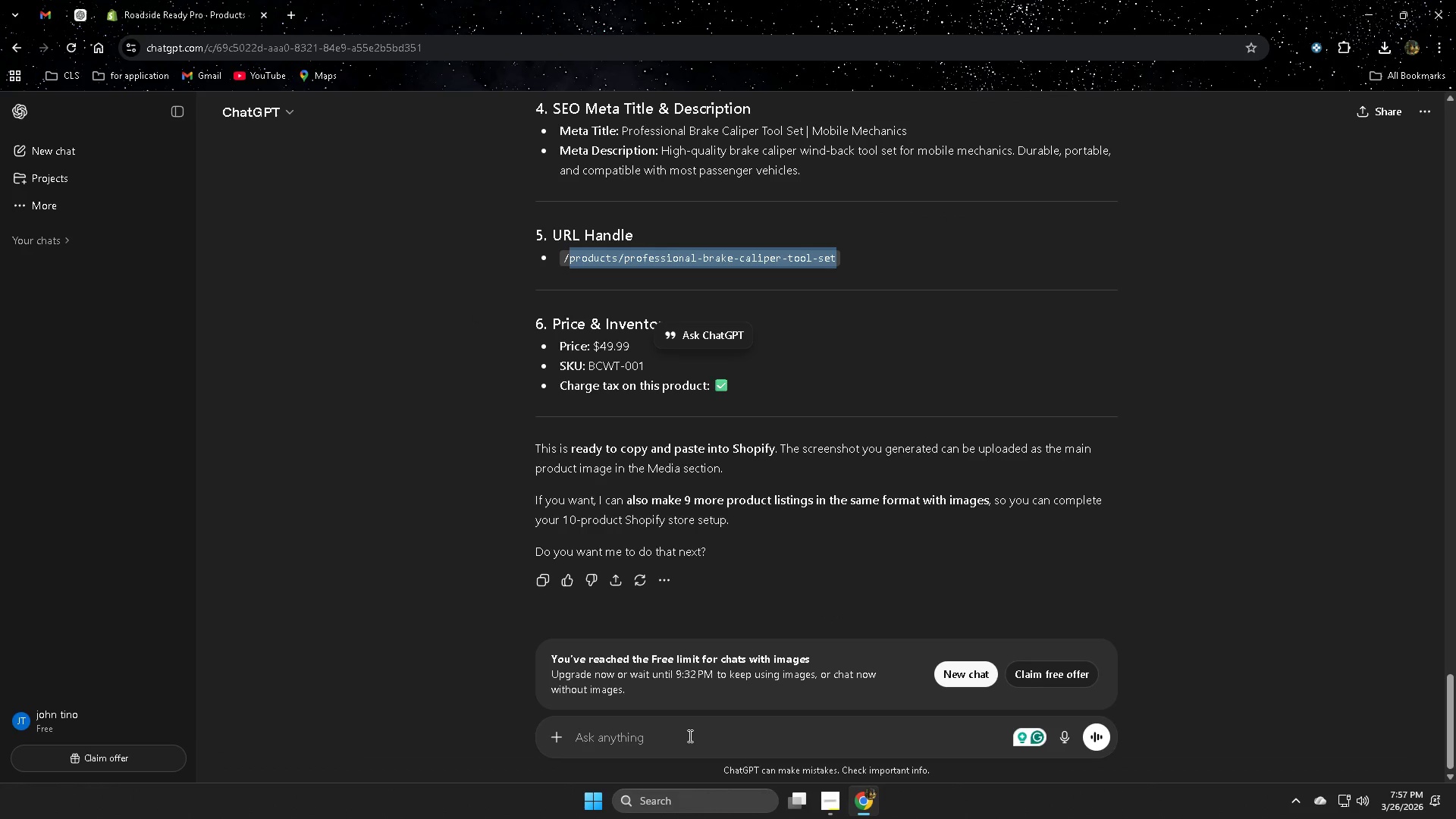 
type(nect)
key(Backspace)
key(Backspace)
type(xt pi)
key(Backspace)
type(rodic)
key(Backspace)
key(Backspace)
type(uct)
 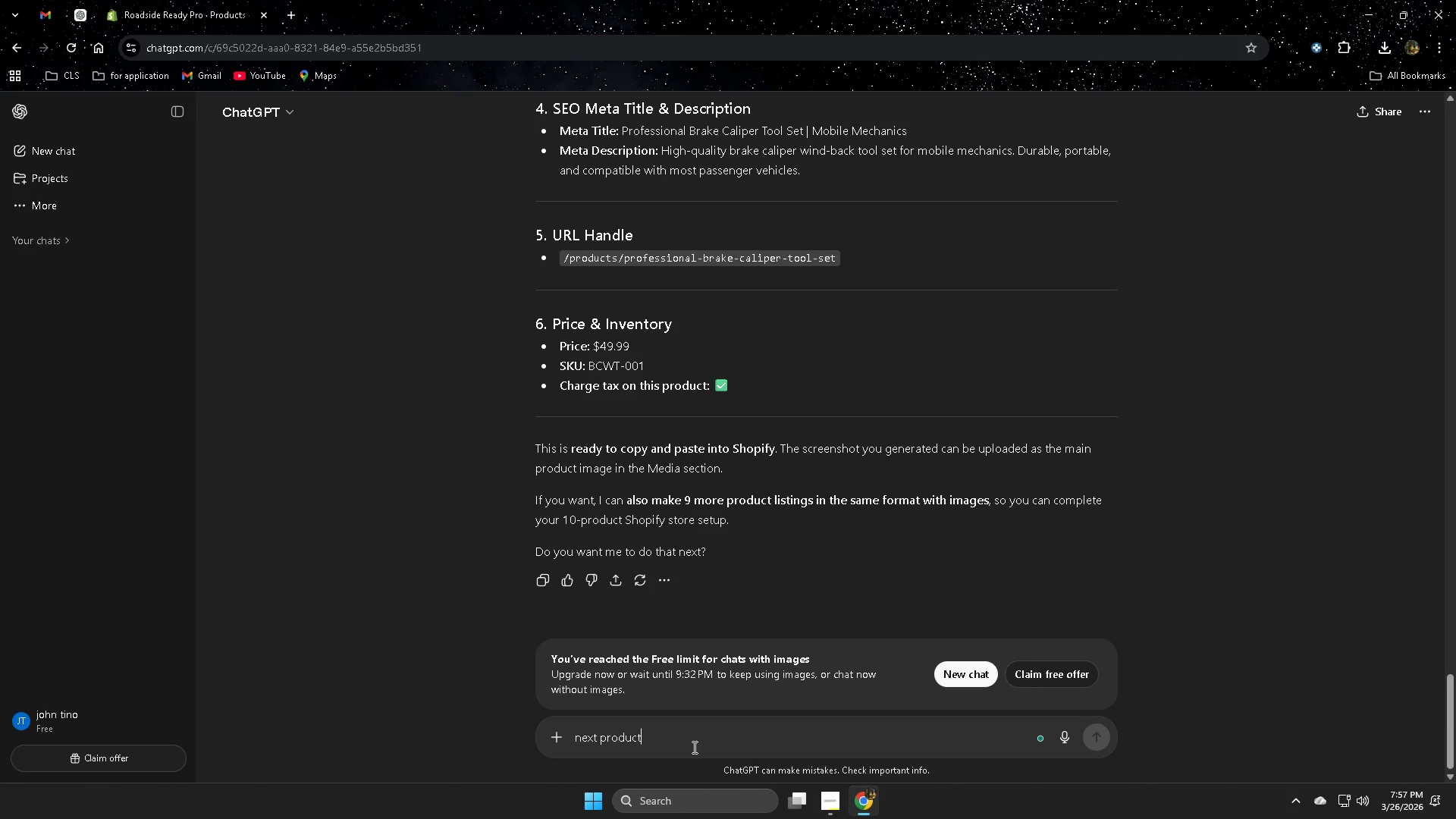 
key(Enter)
 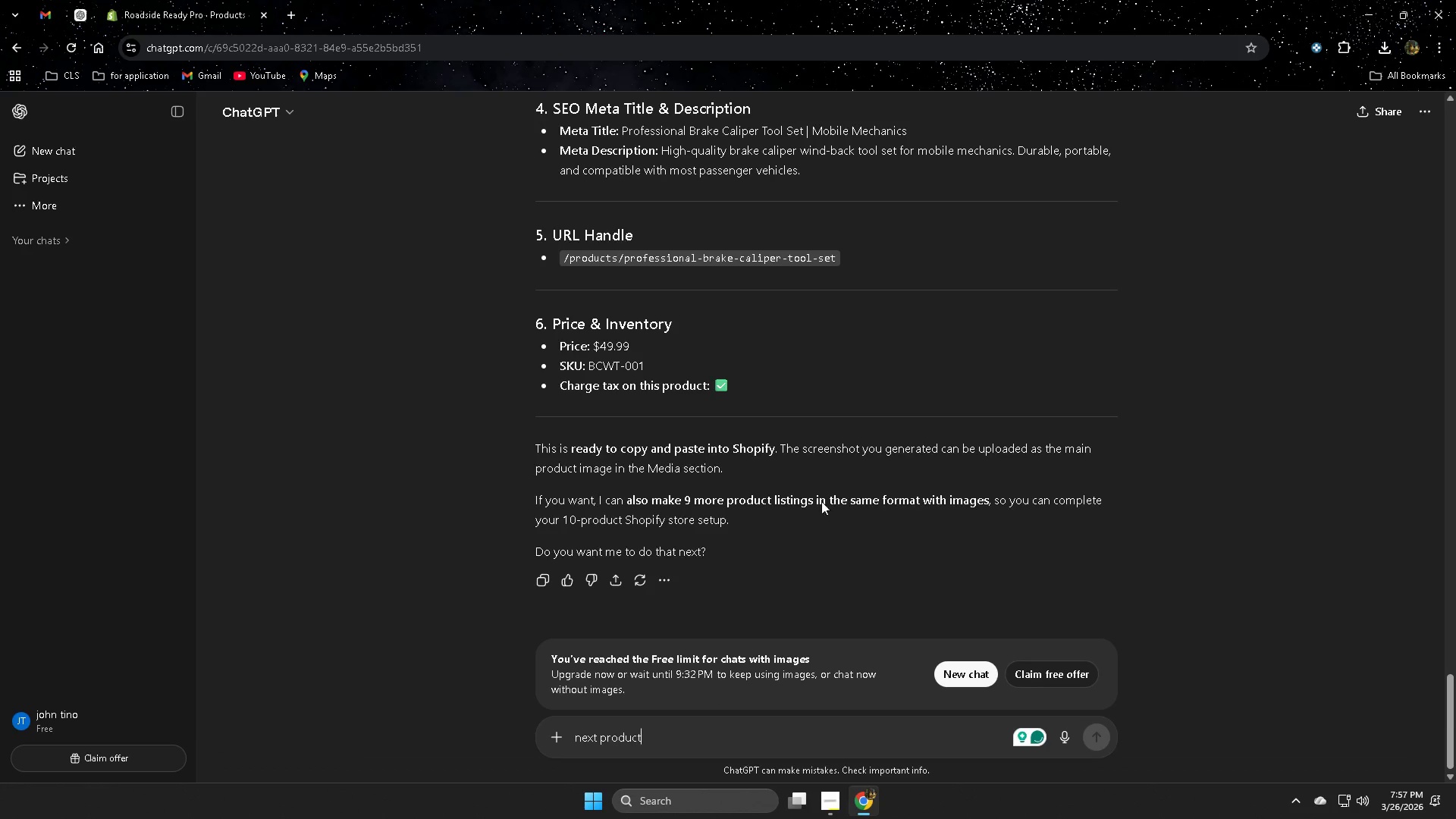 
scroll: coordinate [1154, 467], scroll_direction: up, amount: 3.0
 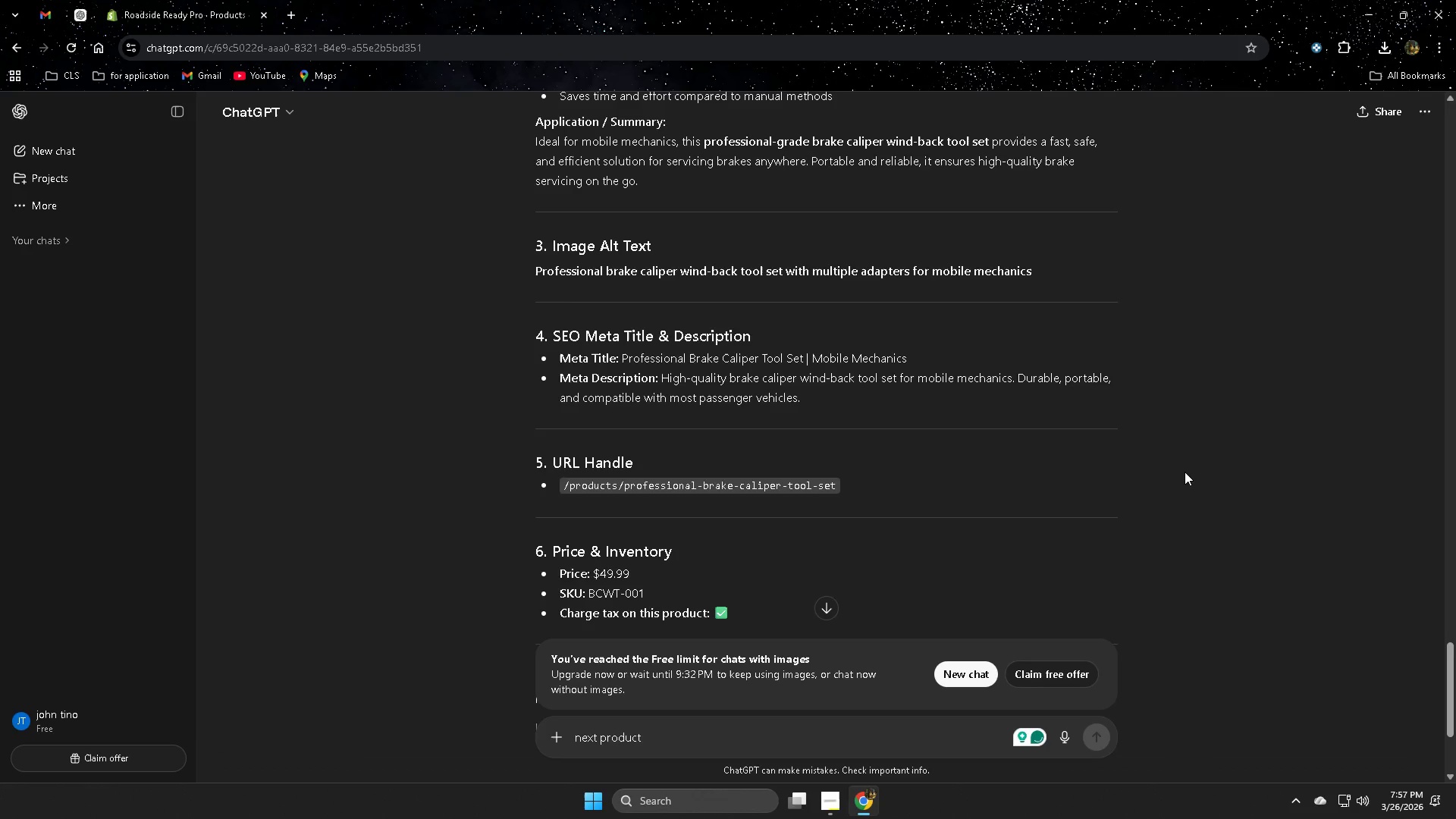 
scroll: coordinate [1188, 475], scroll_direction: down, amount: 5.0
 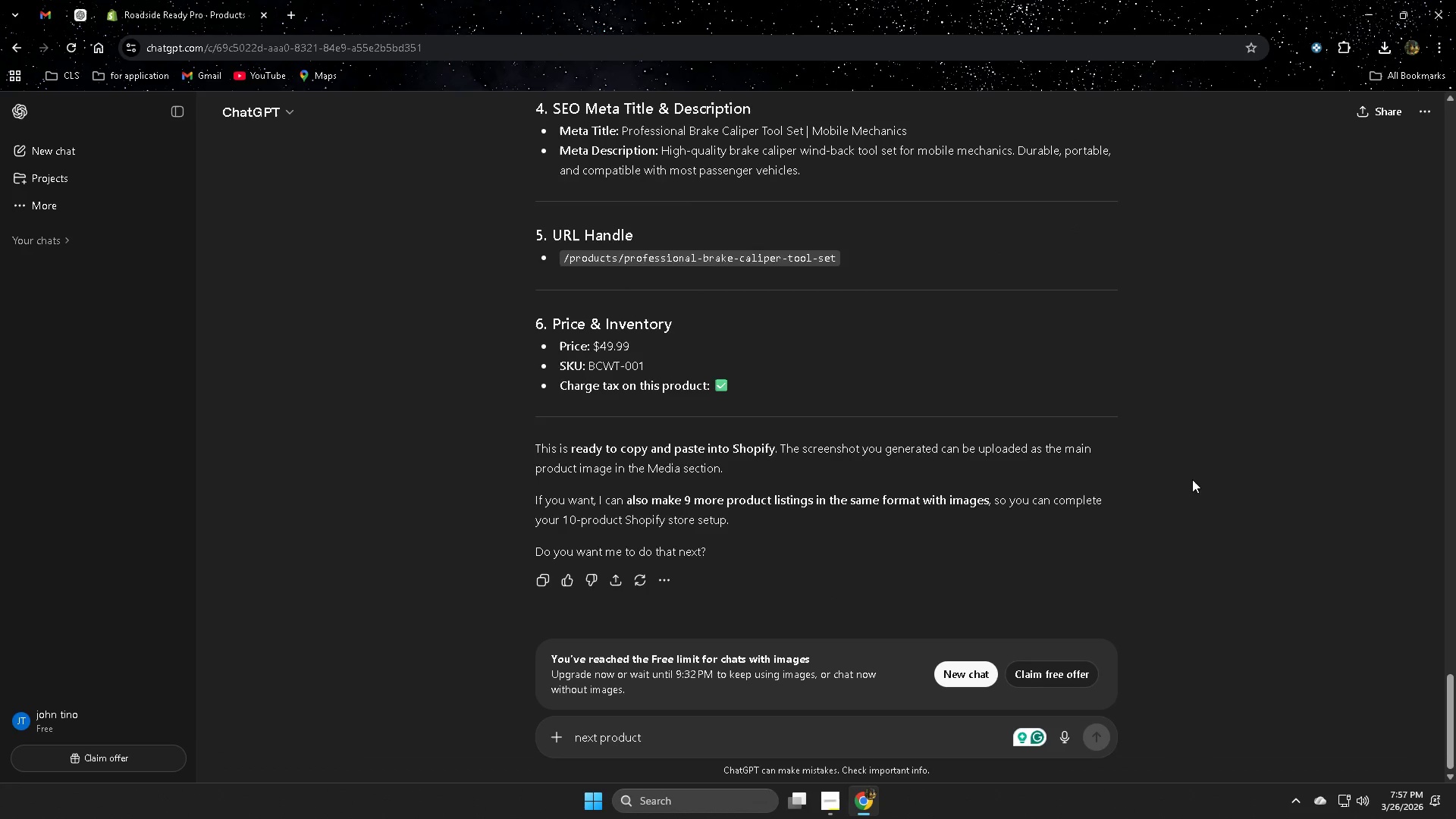 
scroll: coordinate [1197, 482], scroll_direction: up, amount: 12.0
 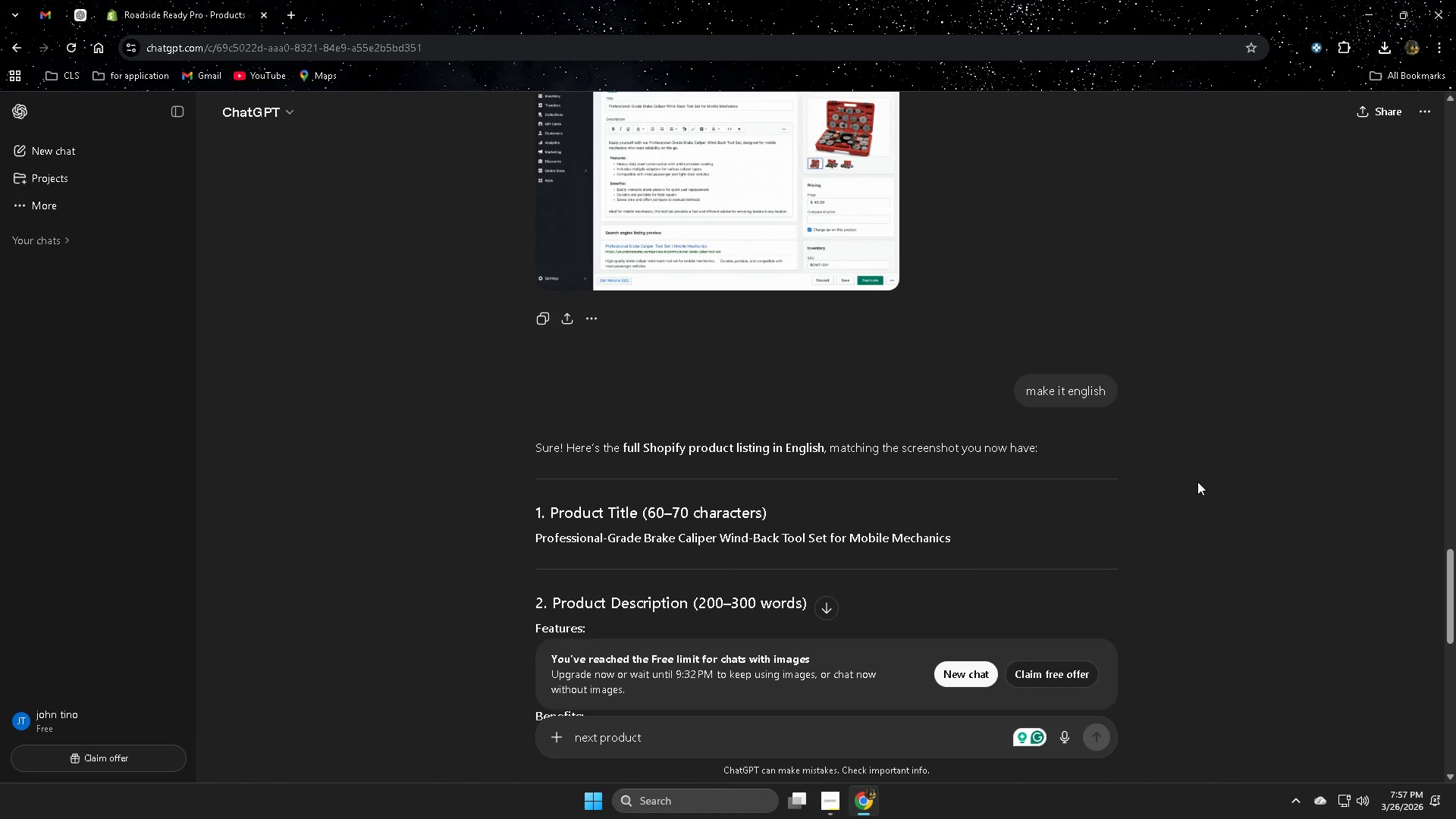 
scroll: coordinate [1197, 482], scroll_direction: down, amount: 17.0
 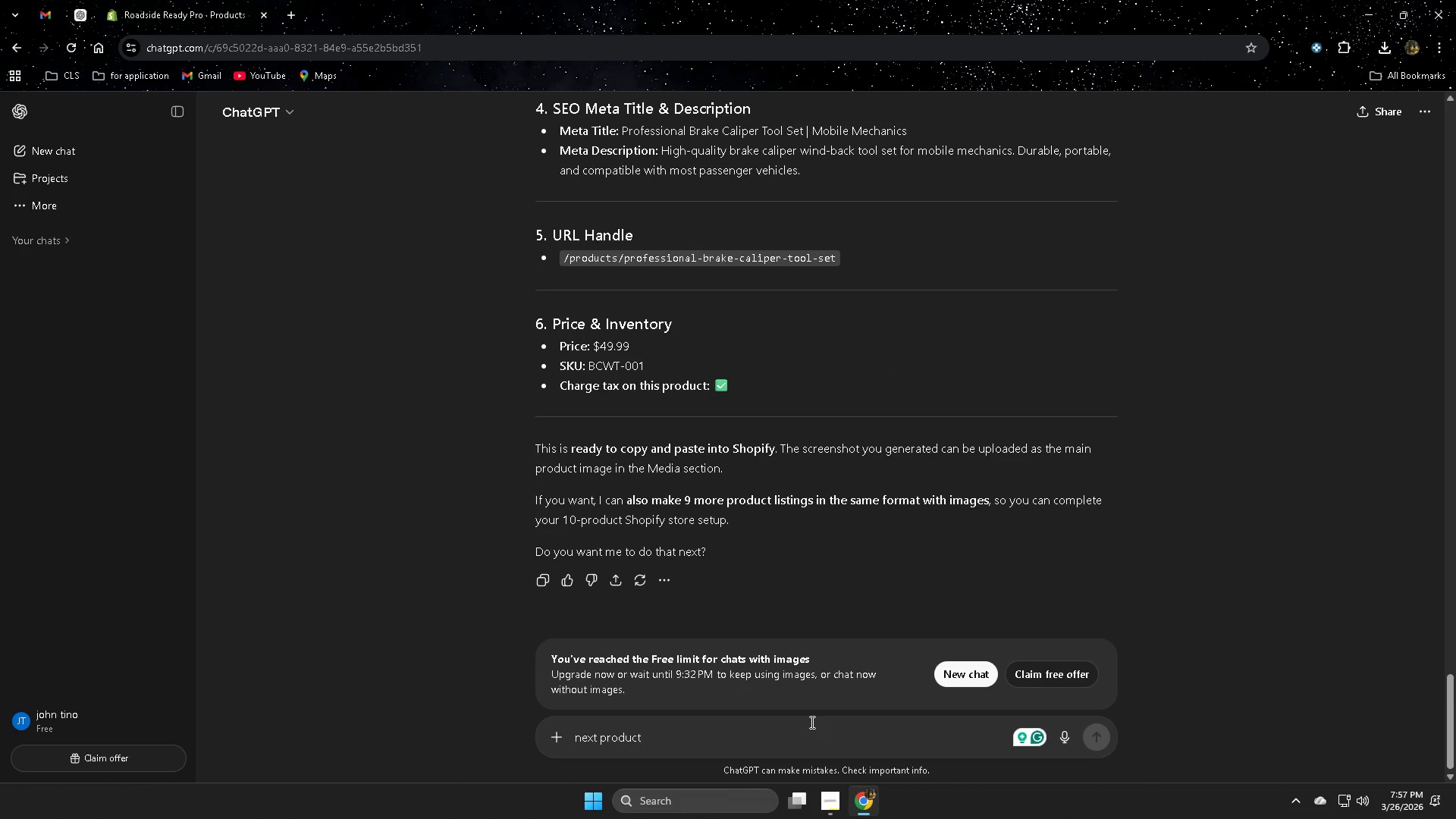 
wait(8.43)
 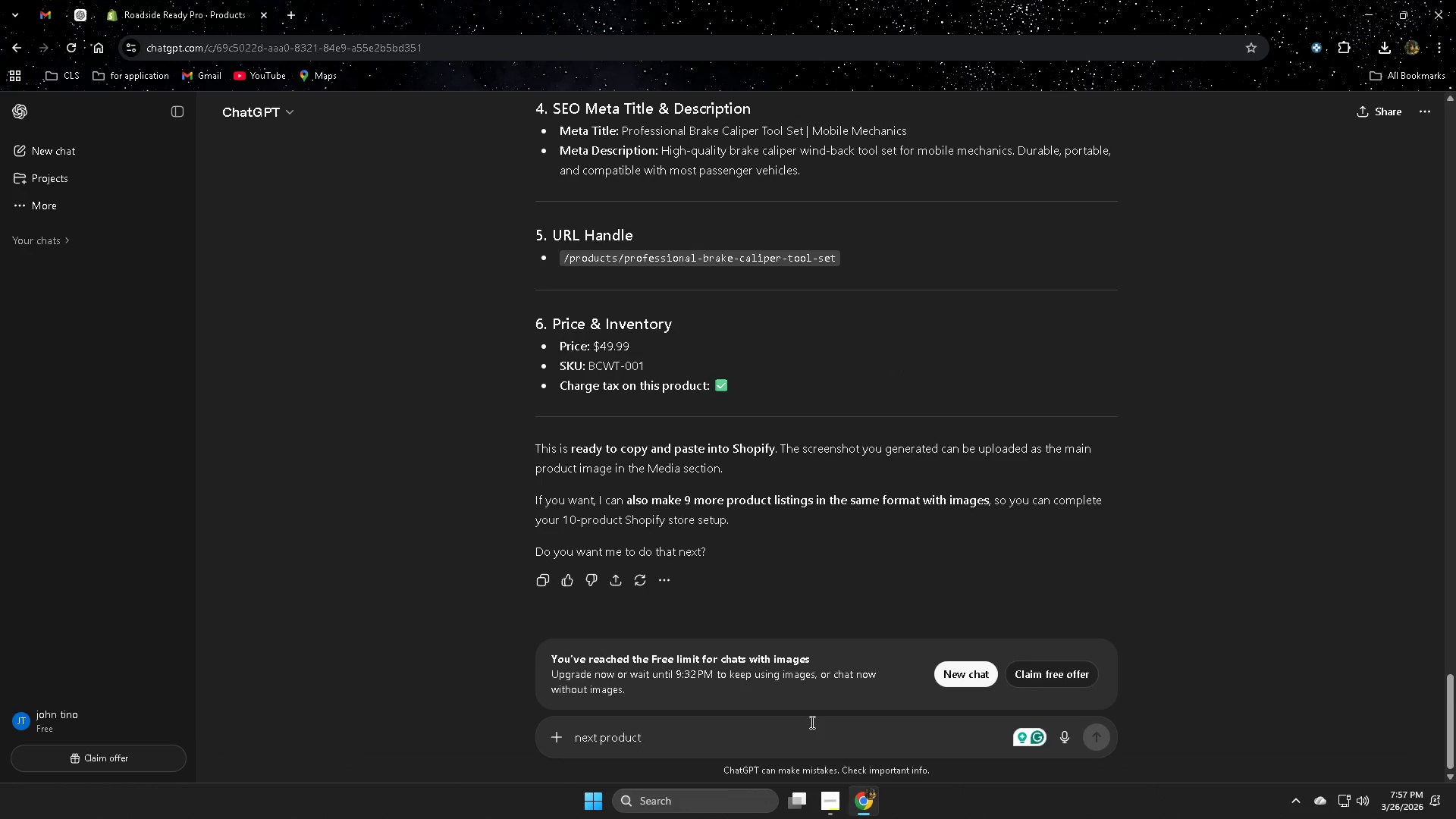 
left_click([977, 679])
 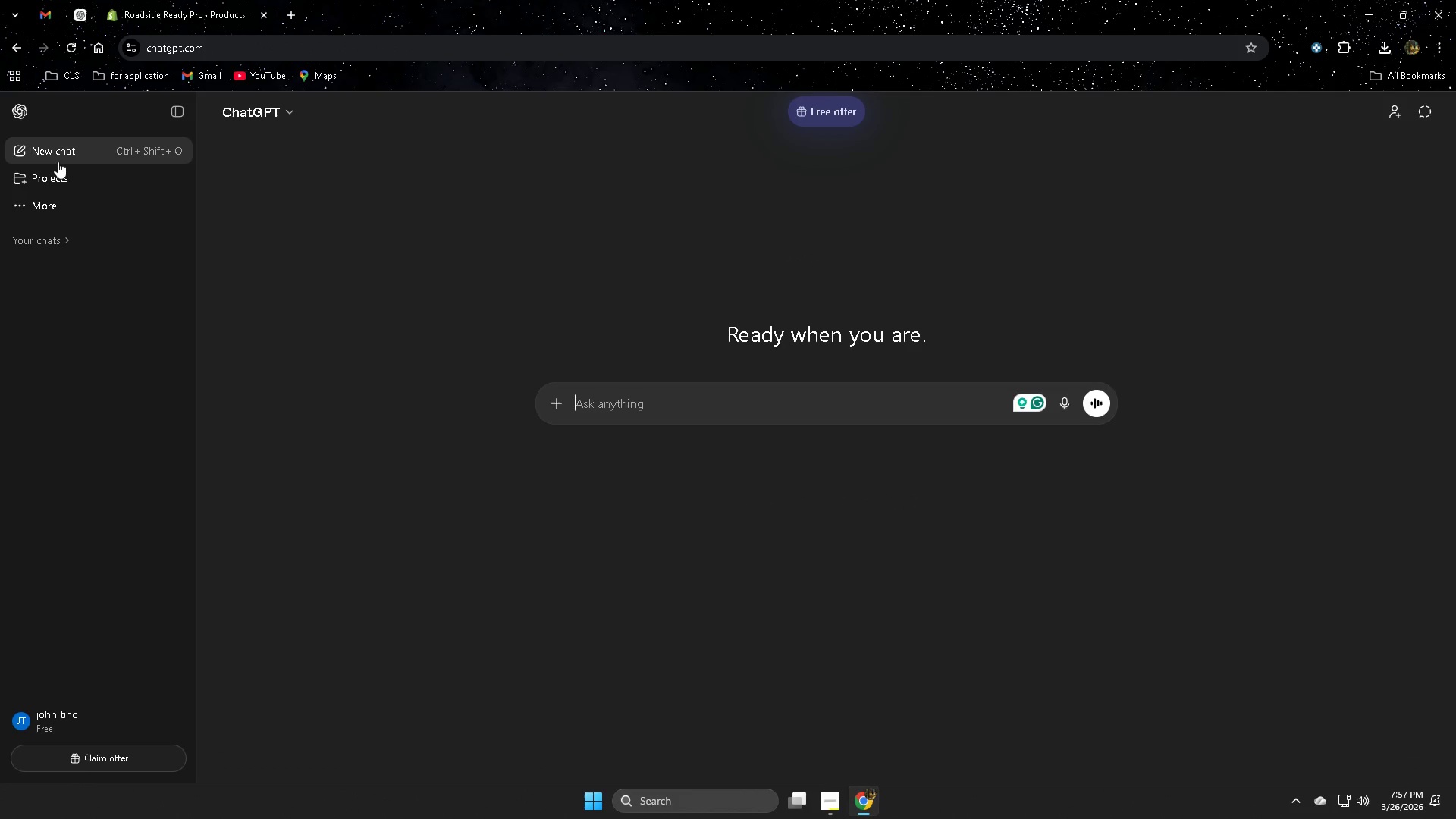 
left_click([701, 410])
 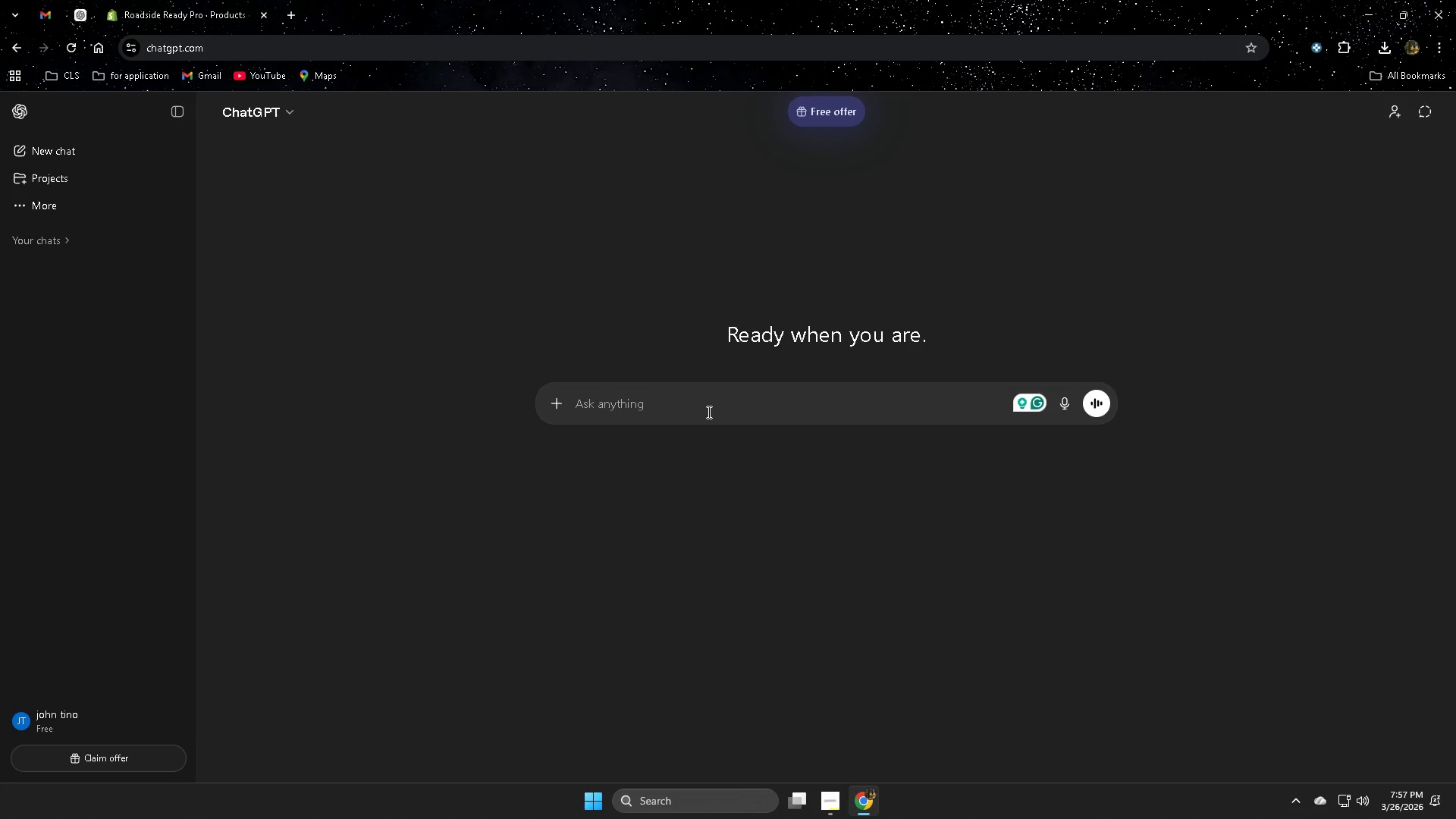 
type(n ex)
key(Backspace)
key(Backspace)
type(e)
key(Backspace)
key(Backspace)
type(ext prid)
key(Backspace)
key(Backspace)
key(Backspace)
 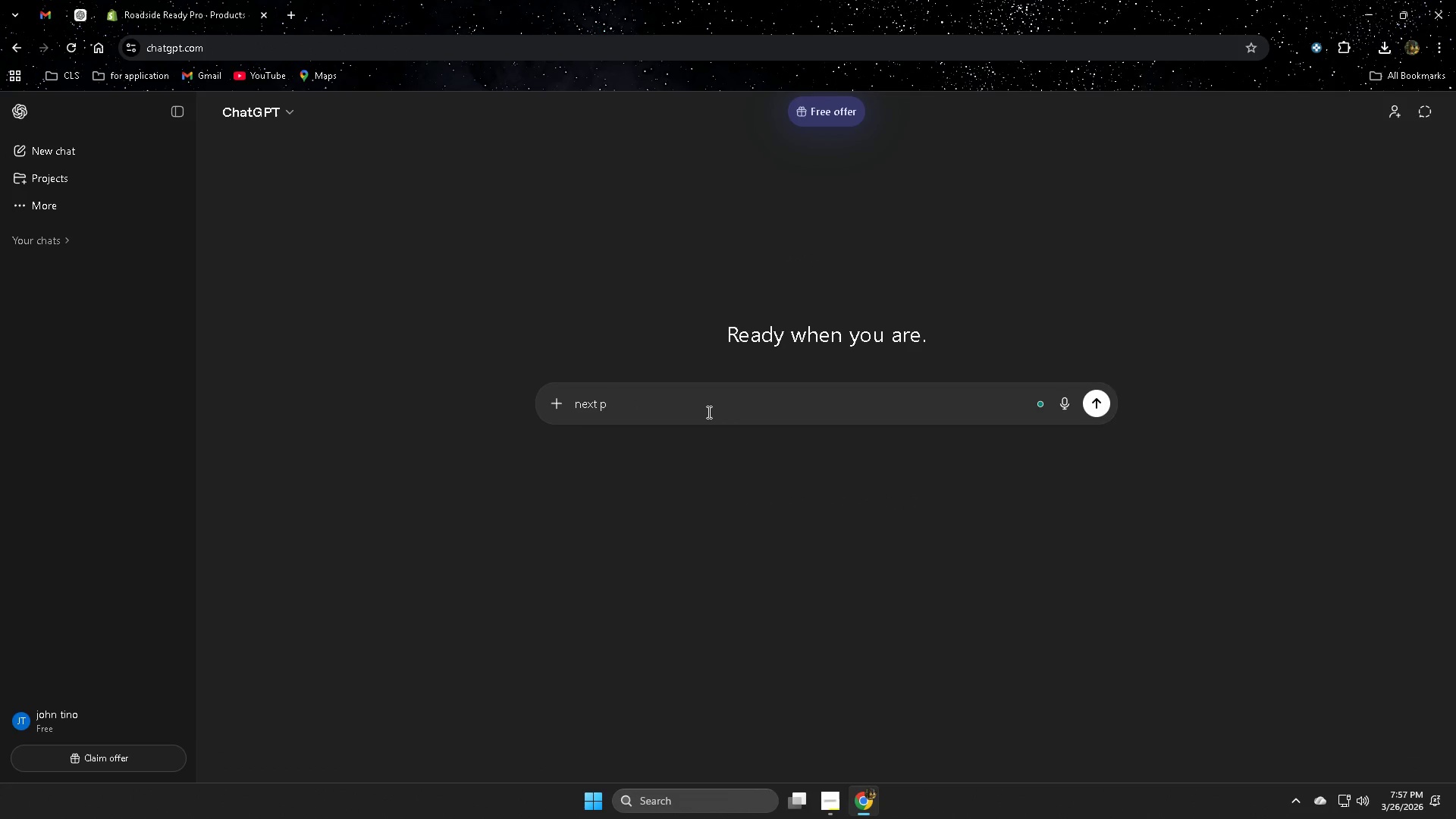 
hold_key(key=Backspace, duration=0.7)
 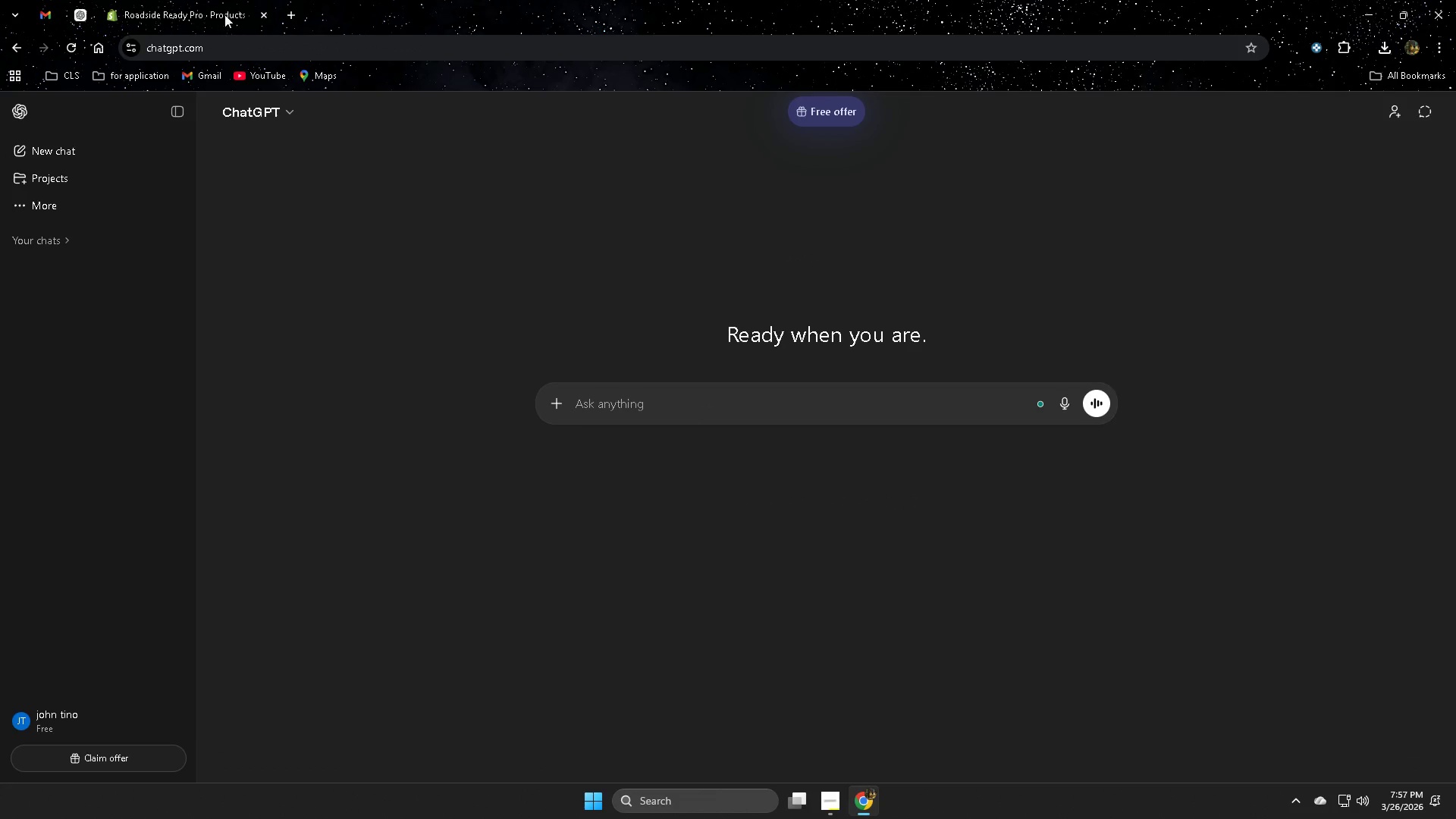 
left_click([162, 0])
 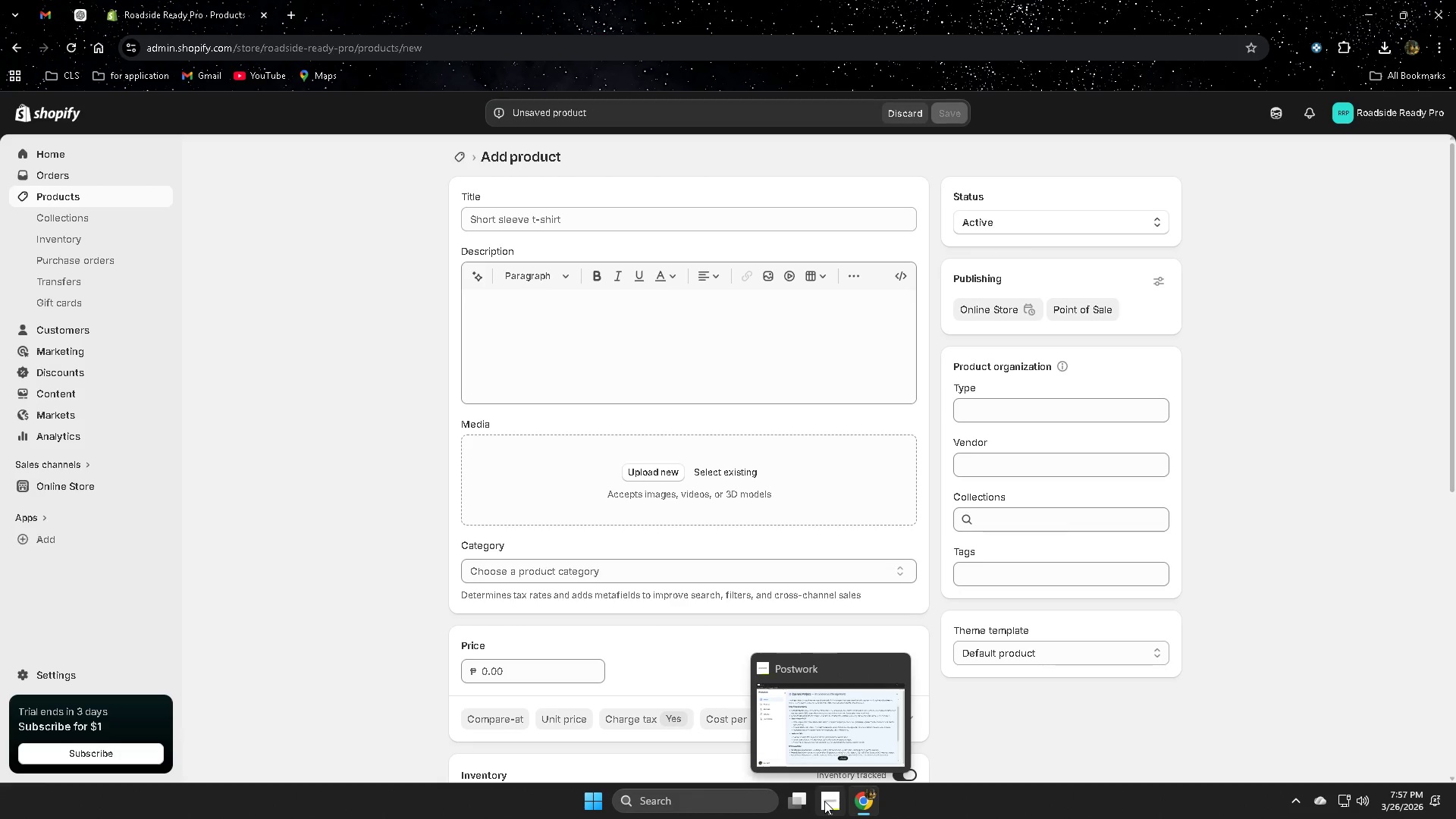 
left_click([826, 742])